 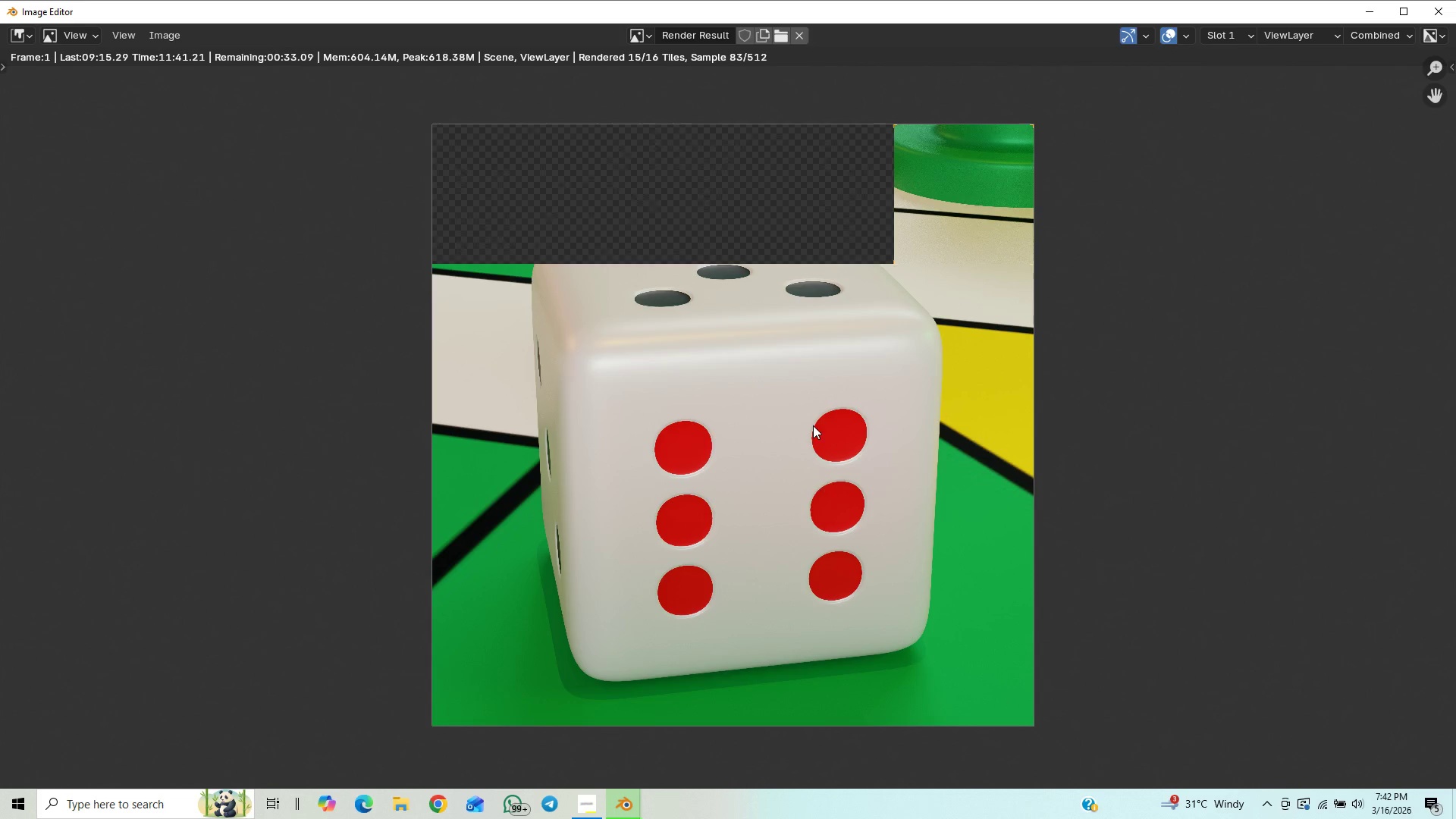 
scroll: coordinate [975, 388], scroll_direction: down, amount: 1.0
 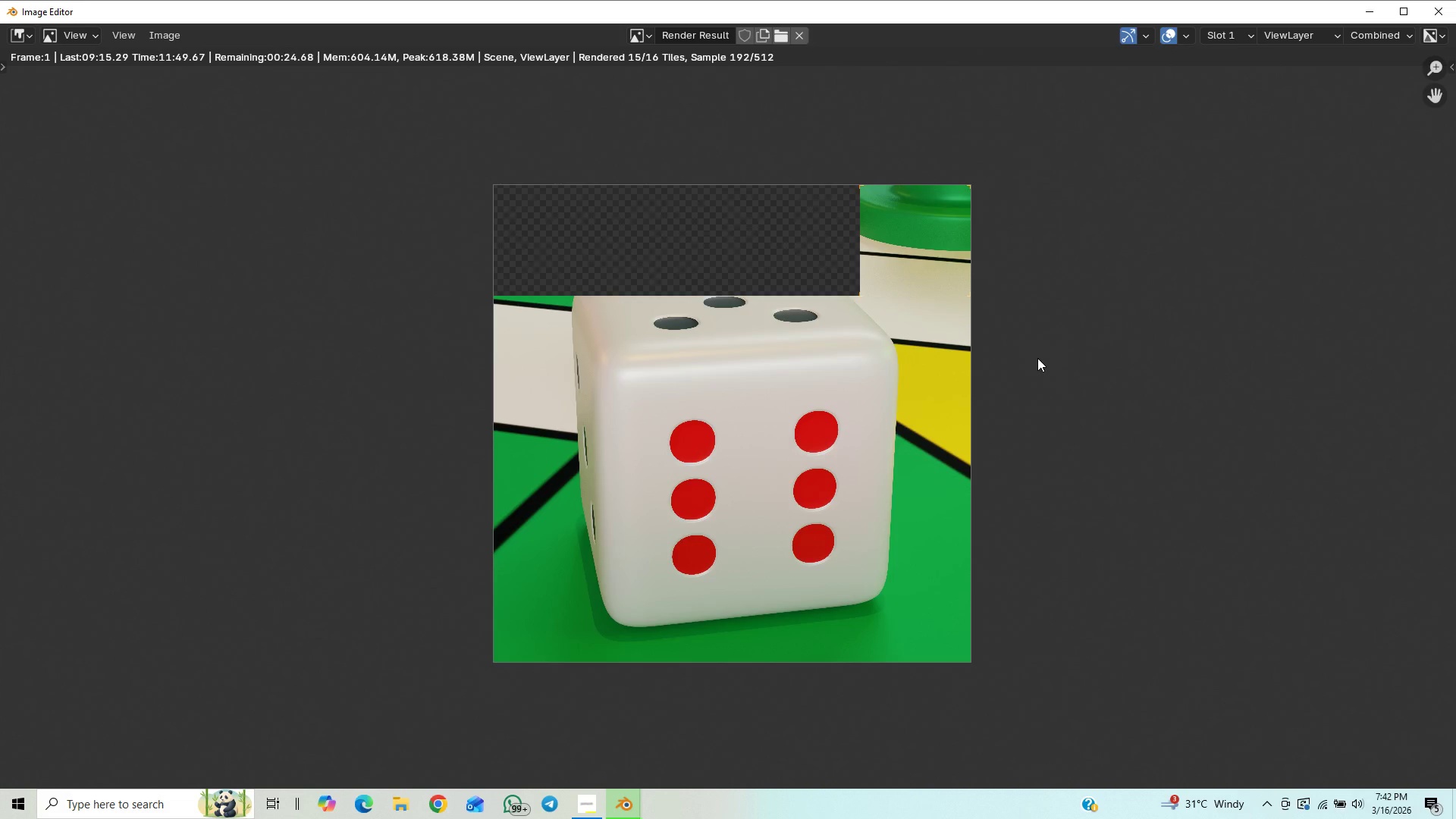 
scroll: coordinate [1056, 362], scroll_direction: up, amount: 3.0
 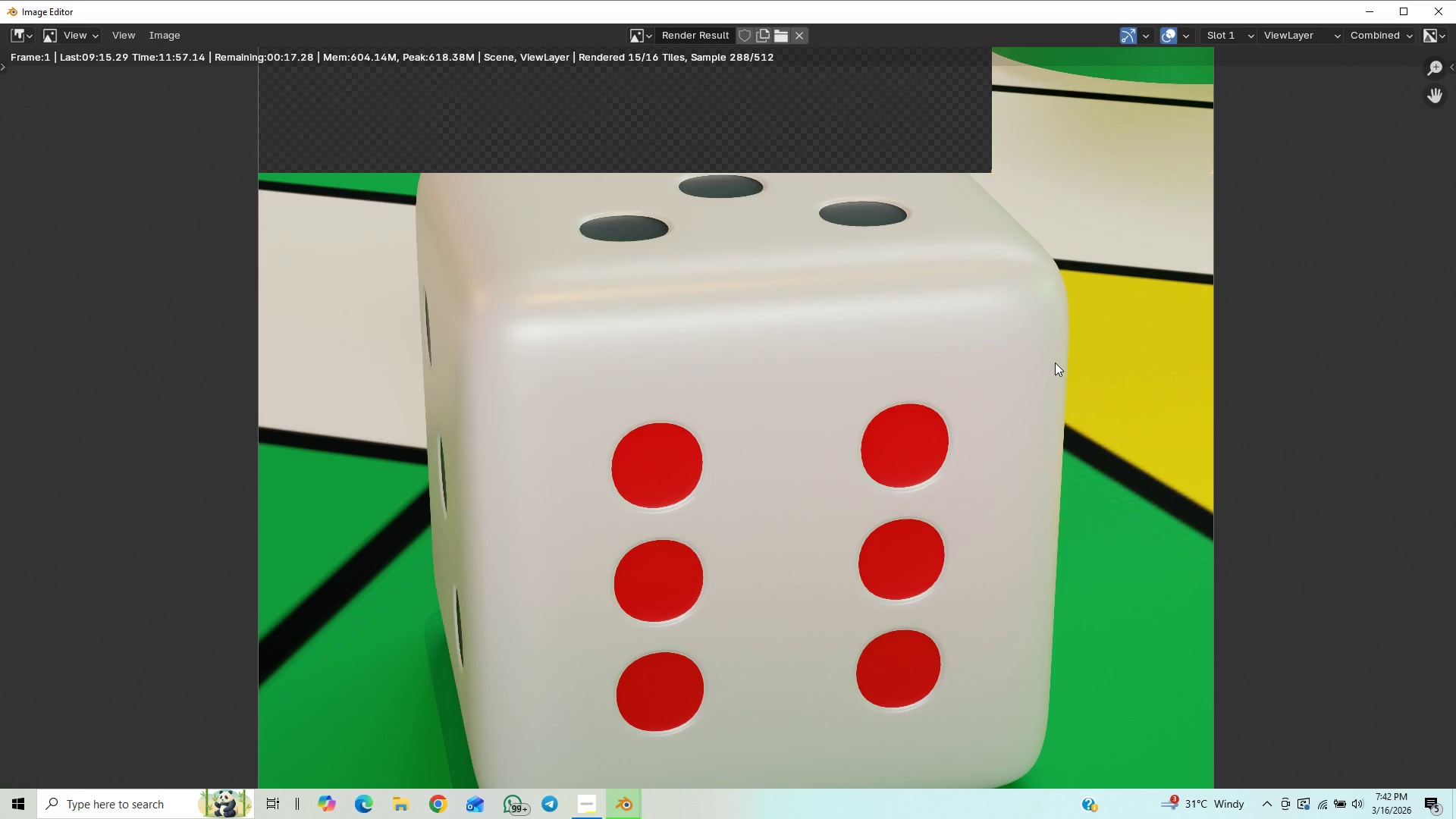 
scroll: coordinate [1055, 362], scroll_direction: down, amount: 1.0
 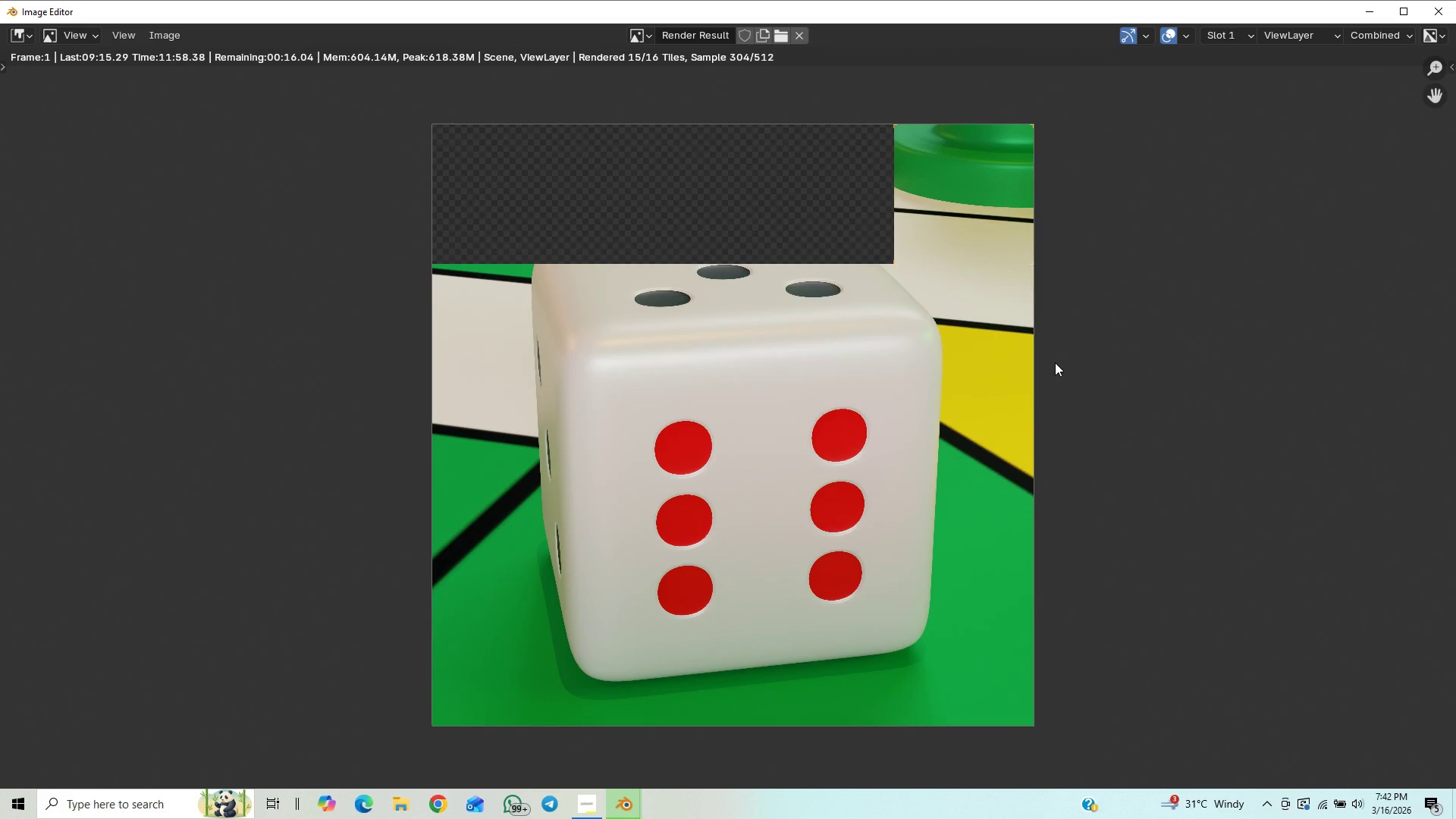 
scroll: coordinate [1055, 362], scroll_direction: up, amount: 1.0
 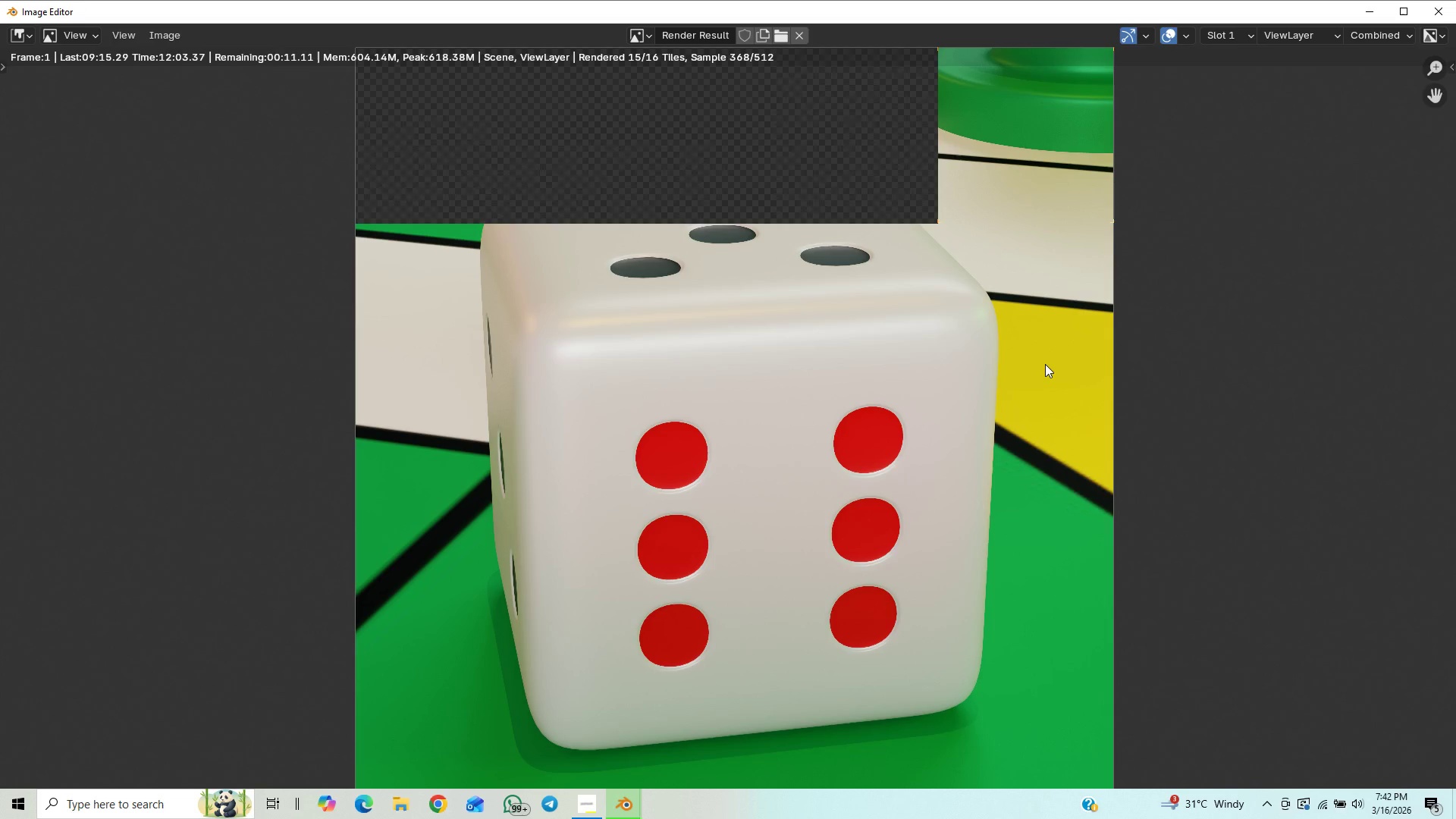 
wait(5.07)
 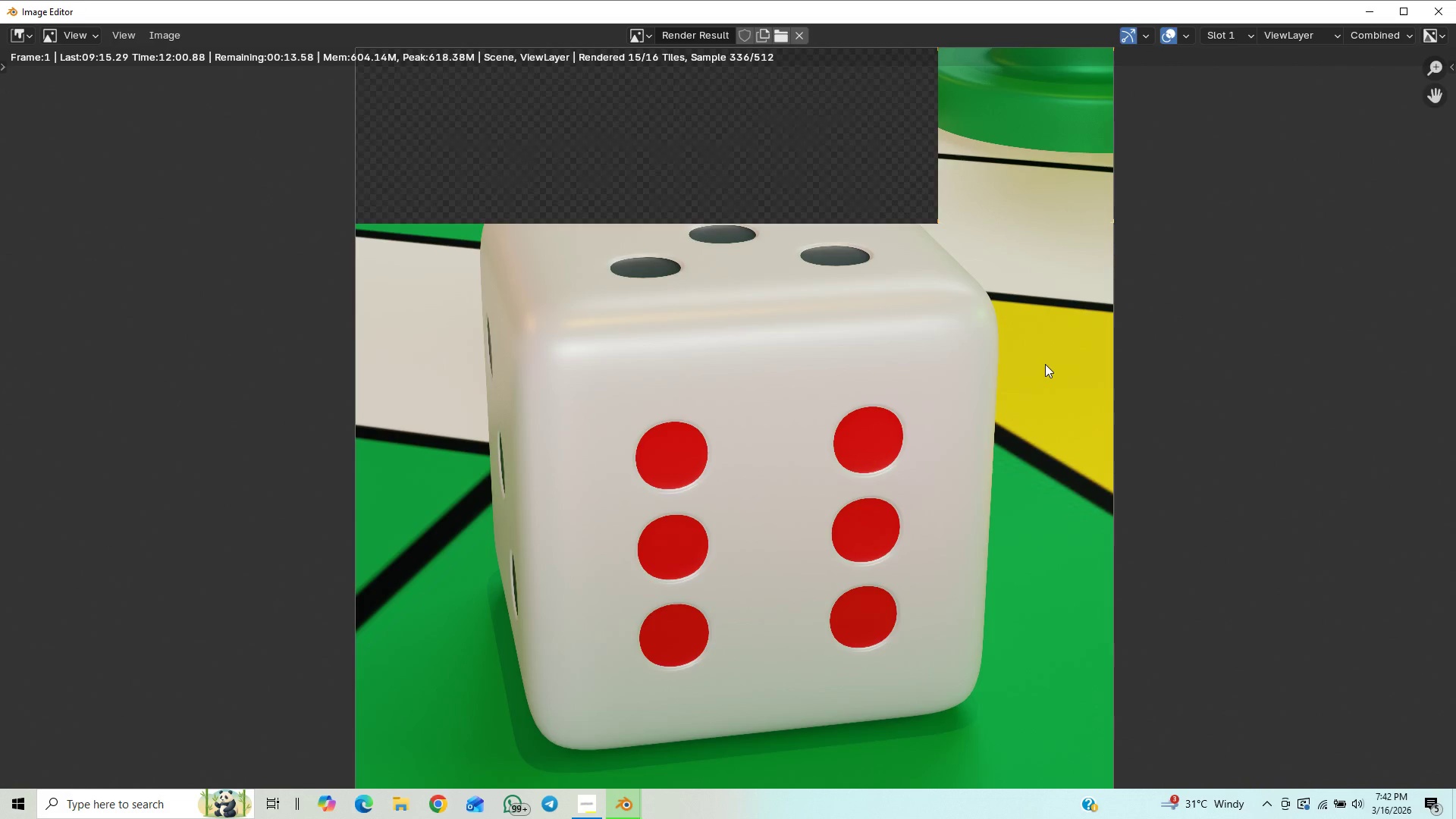 
scroll: coordinate [1045, 364], scroll_direction: down, amount: 1.0